 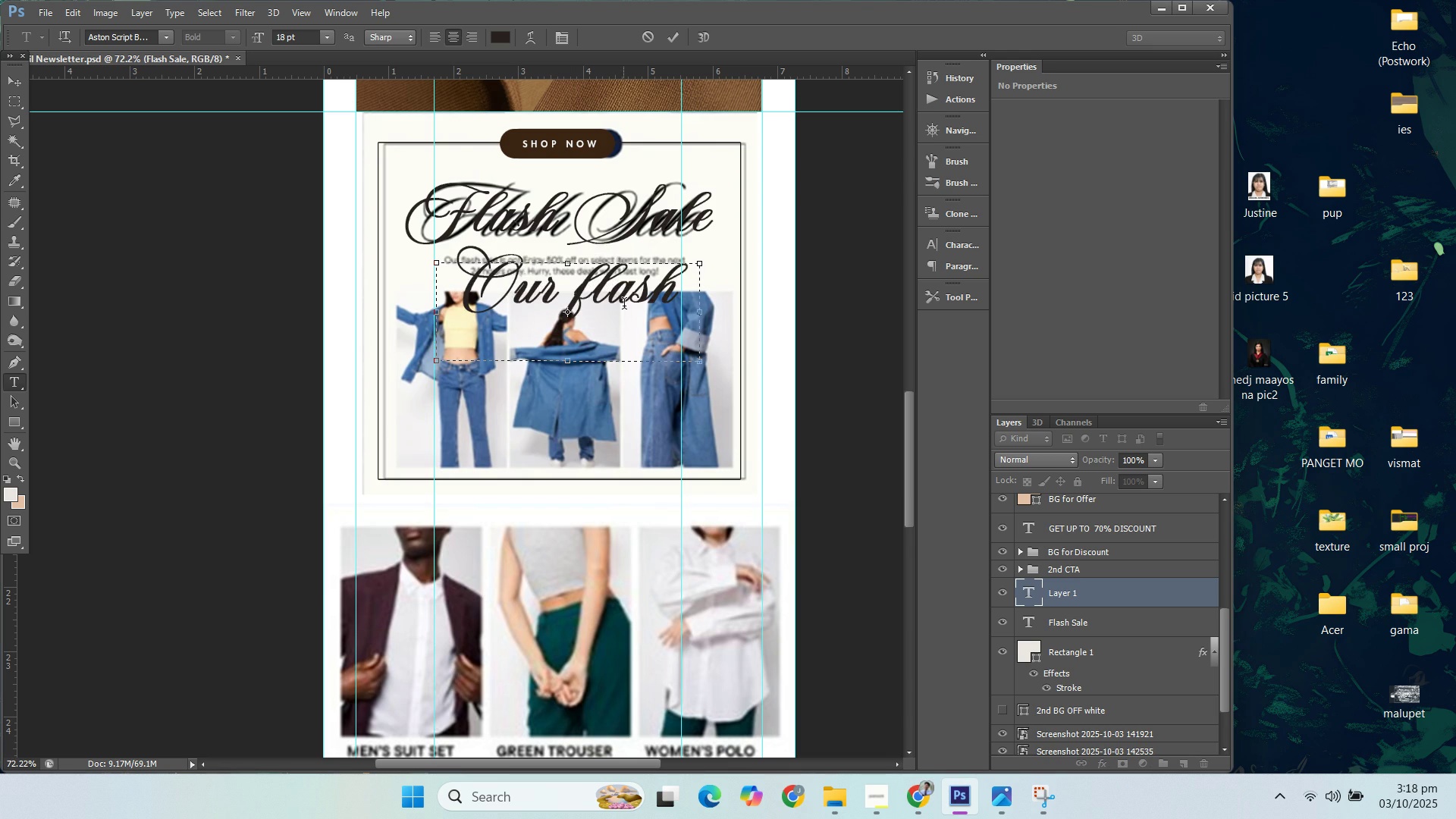 
key(Control+ControlLeft)
 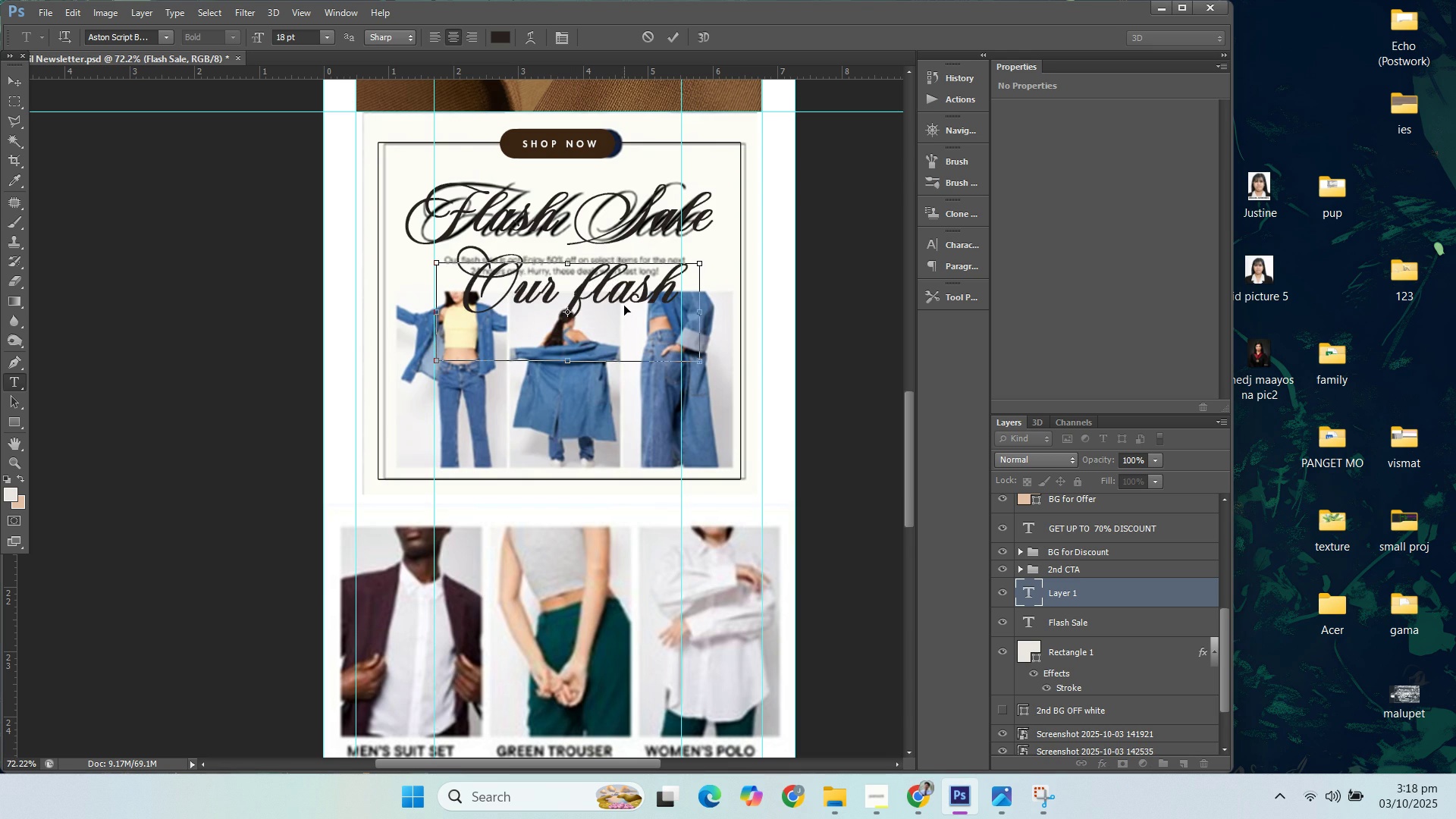 
key(Control+A)
 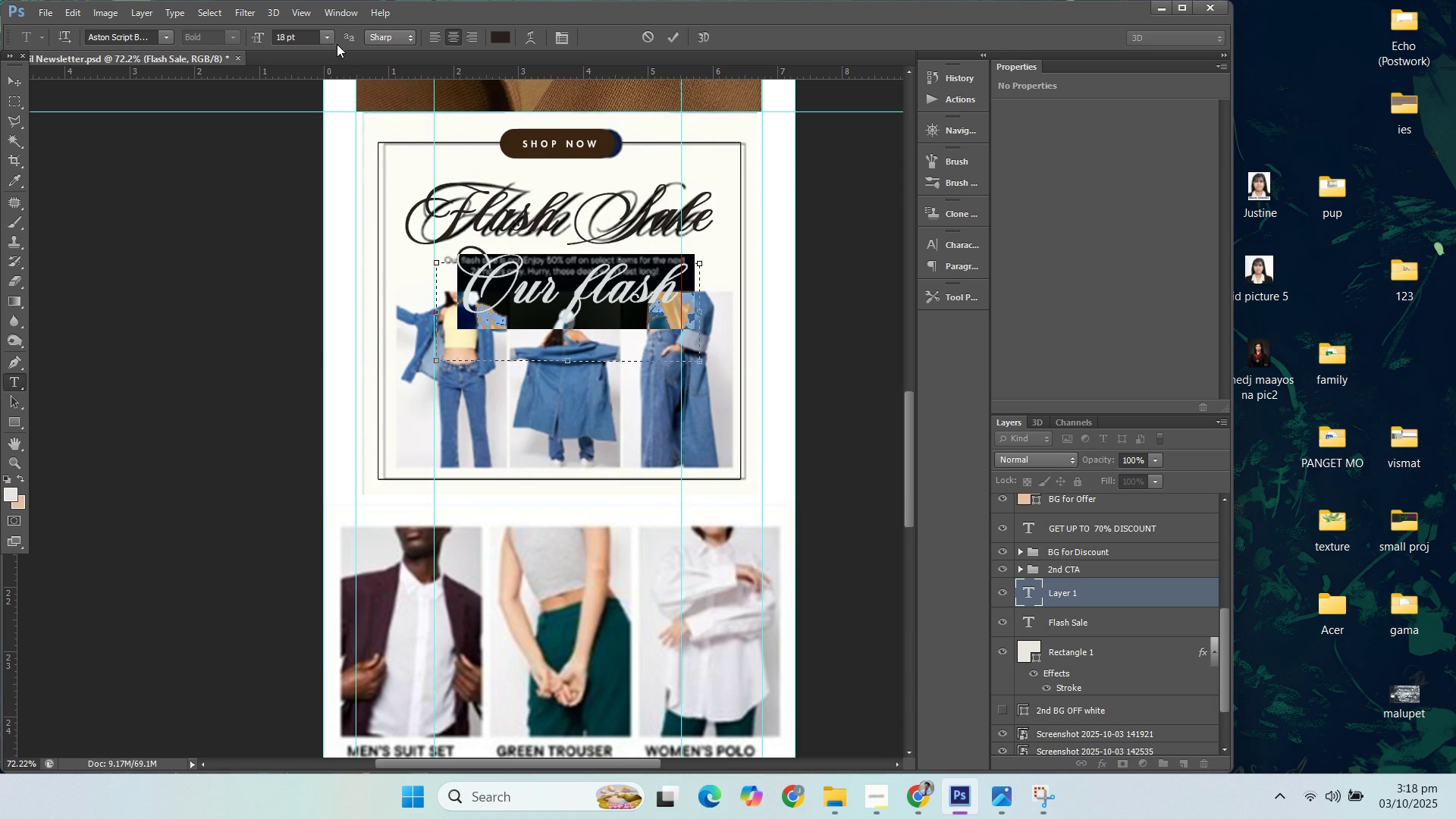 
left_click([334, 40])
 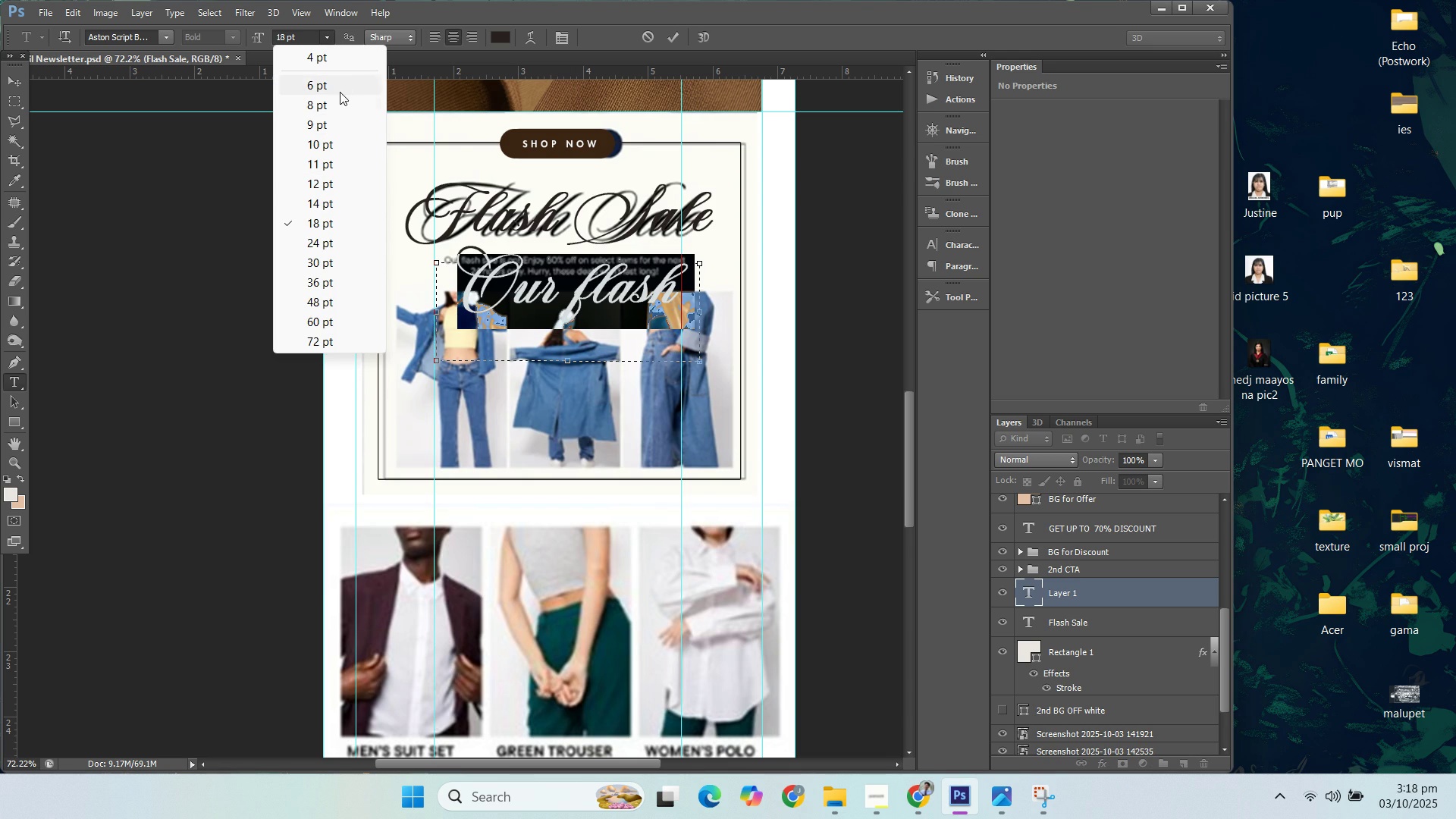 
left_click([340, 89])
 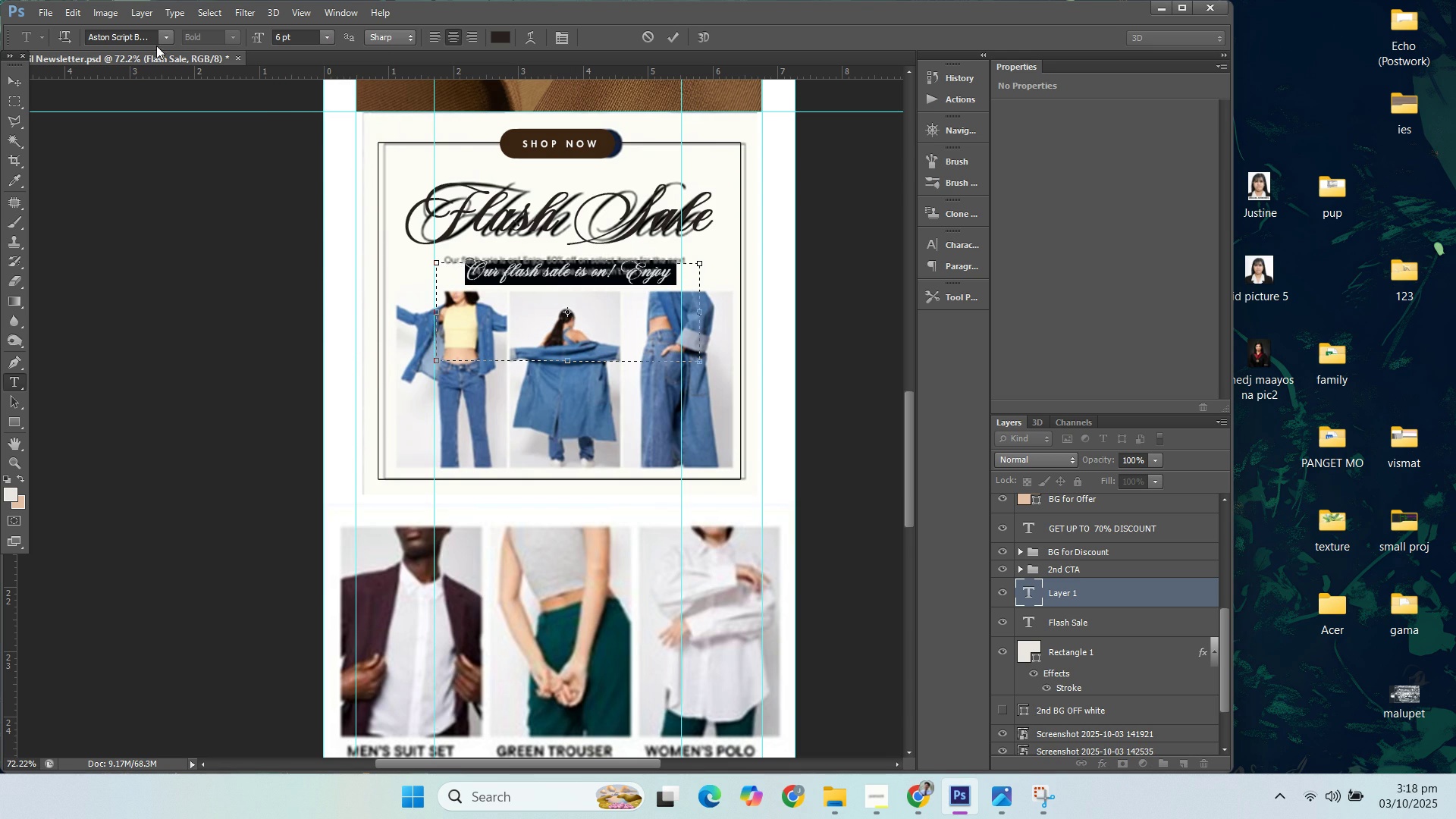 
left_click([159, 36])
 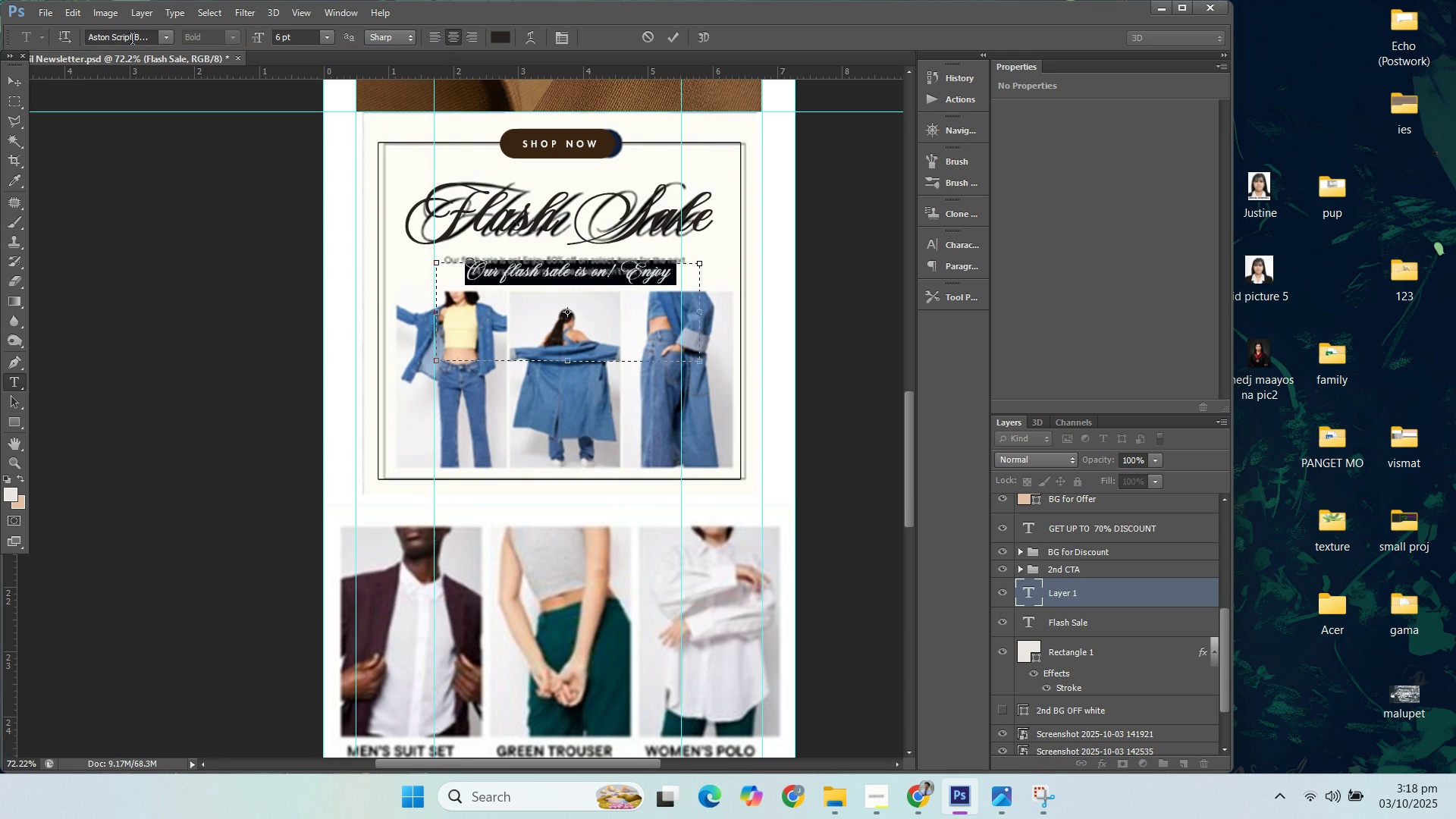 
double_click([131, 41])
 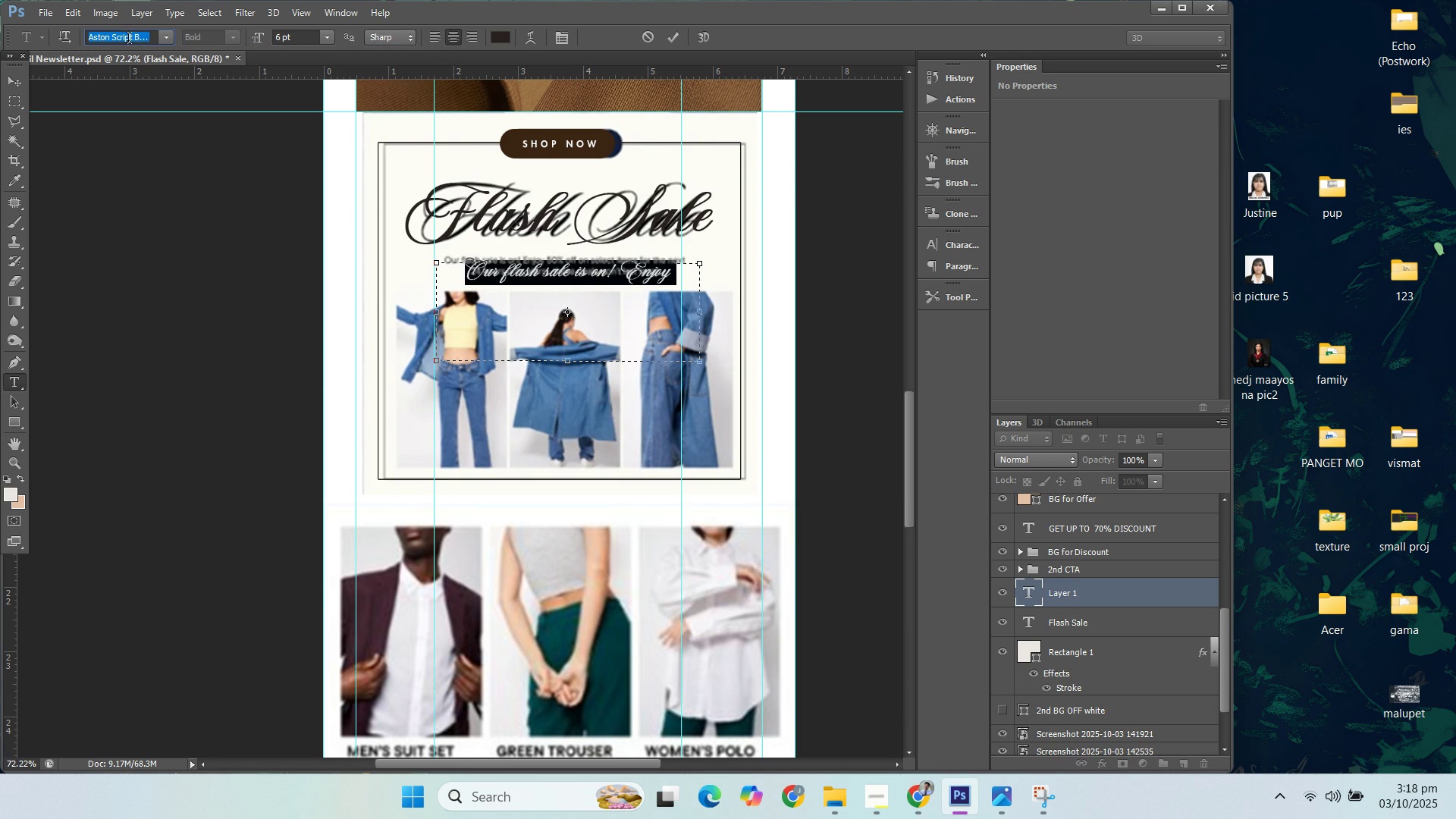 
type(fu)
 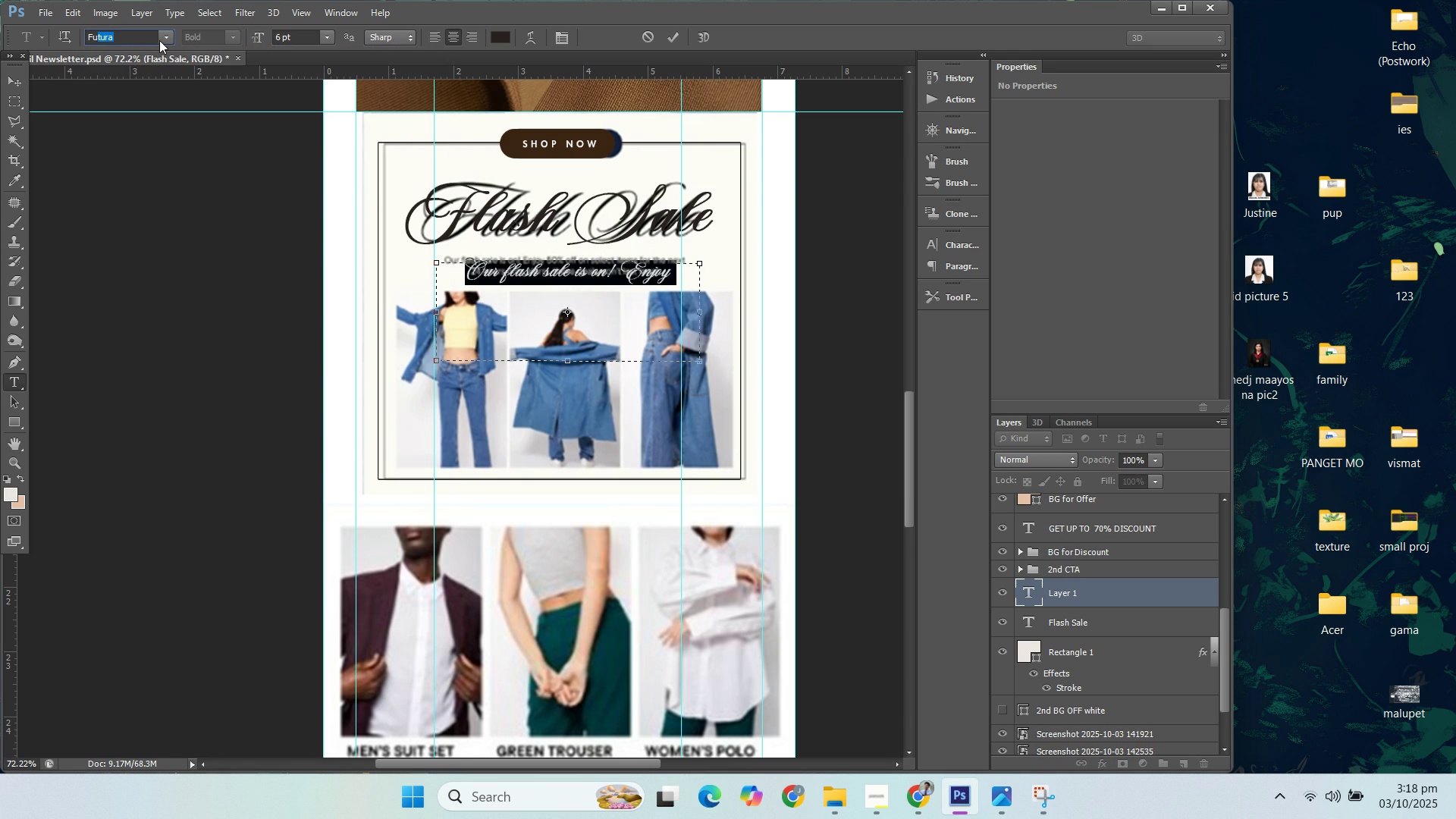 
double_click([167, 40])
 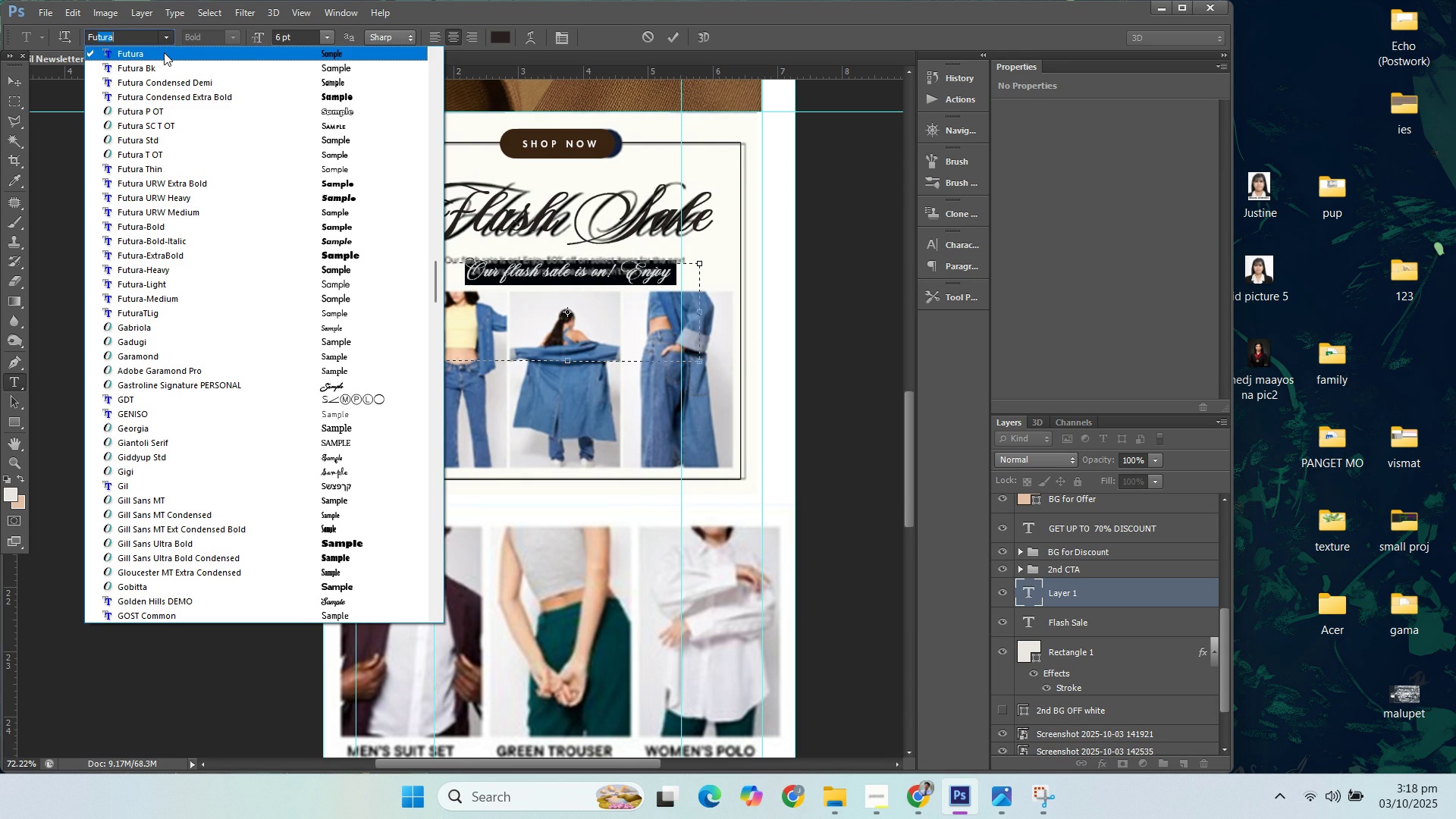 
left_click([164, 52])